 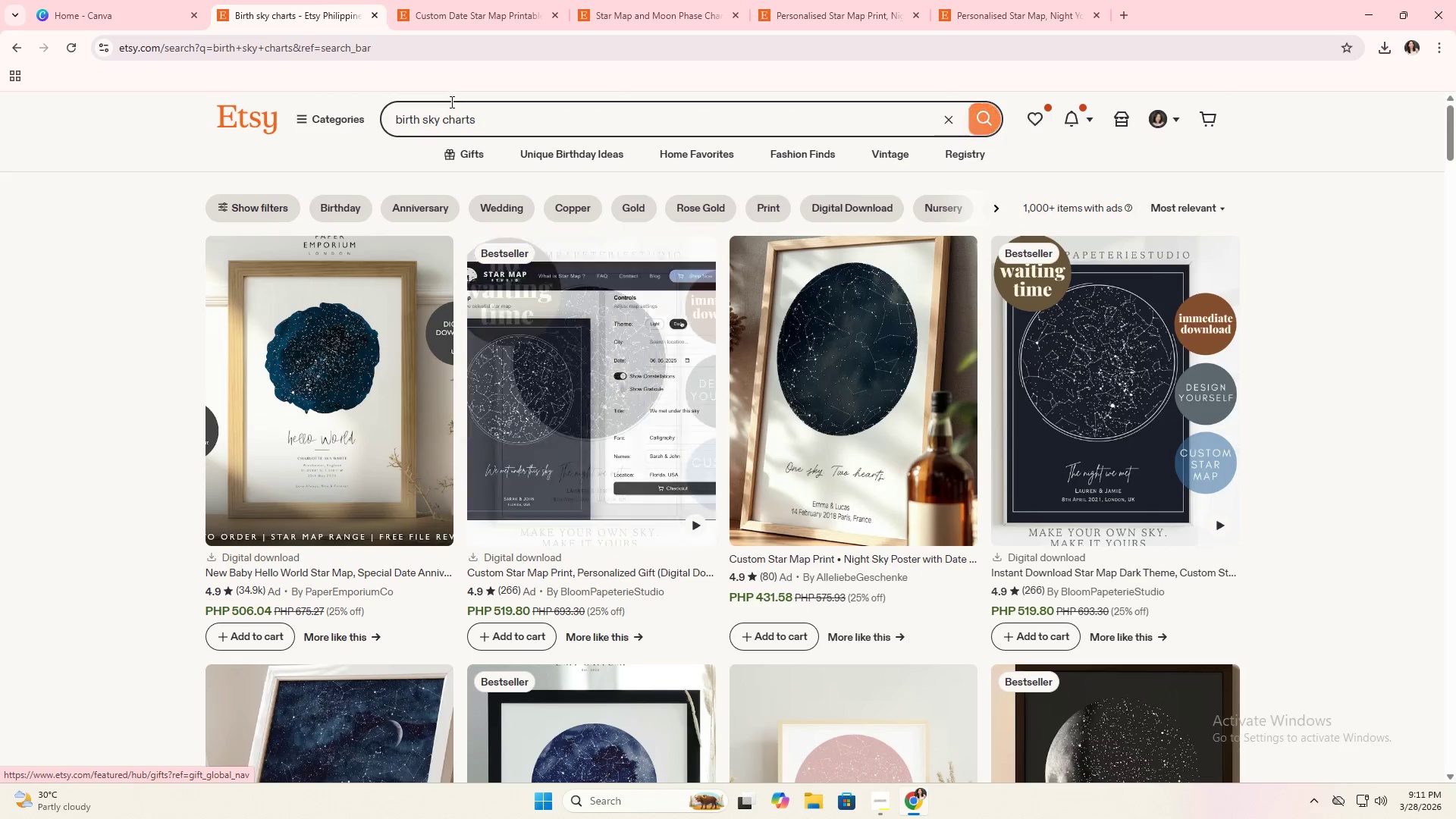 
left_click_drag(start_coordinate=[500, 116], to_coordinate=[303, 127])
 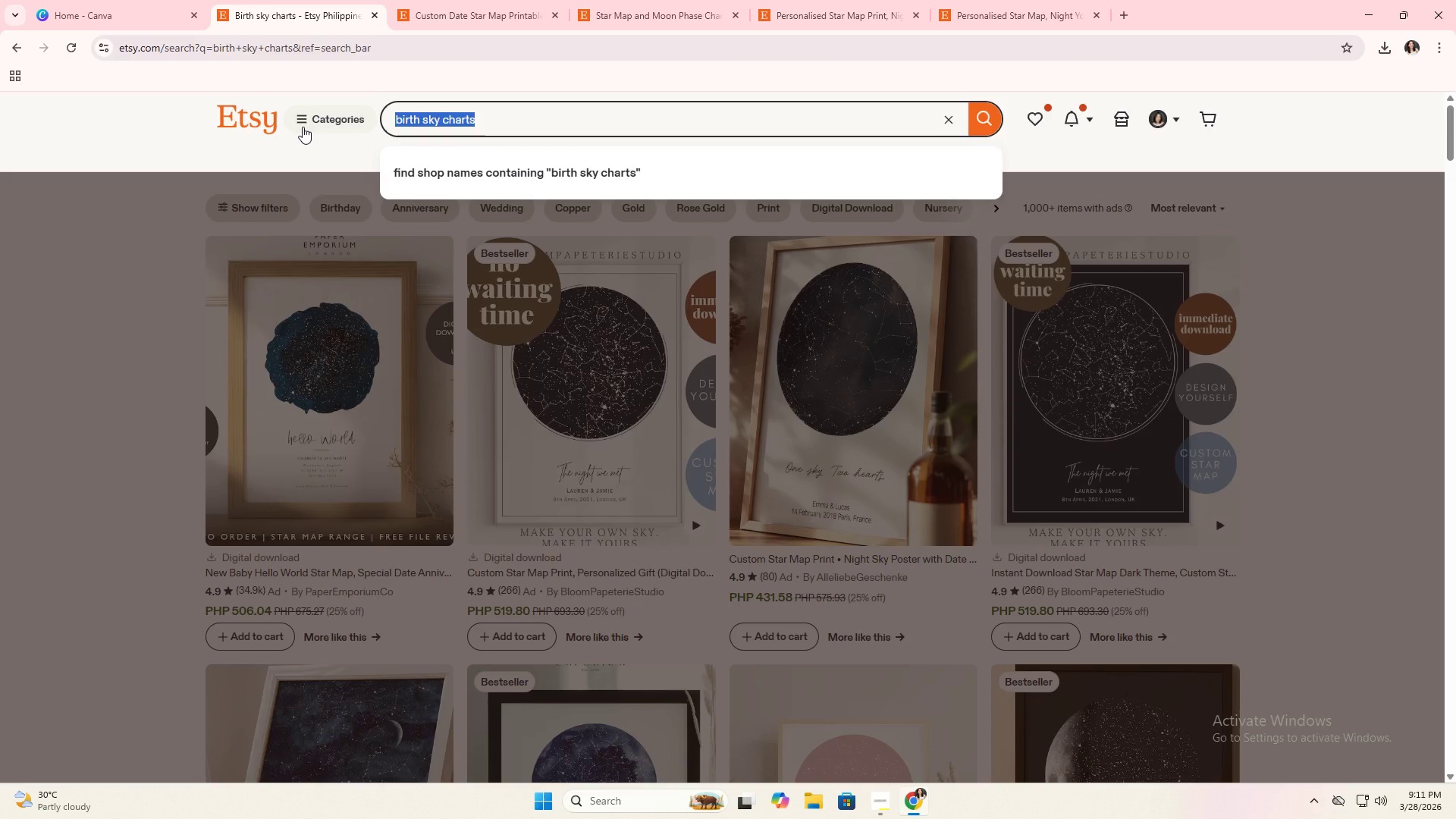 
type(meteor shower bundle)
 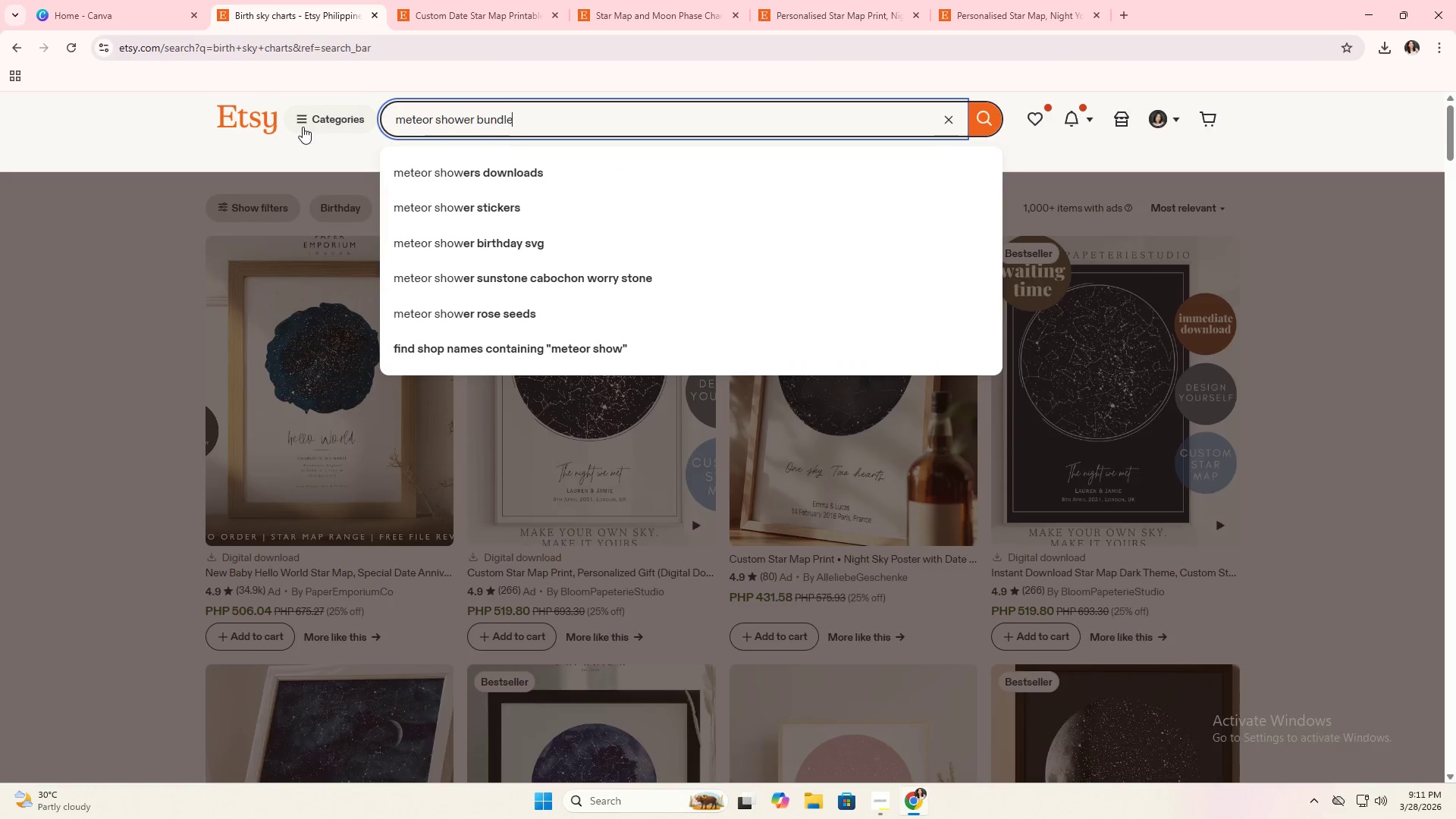 
key(Enter)
 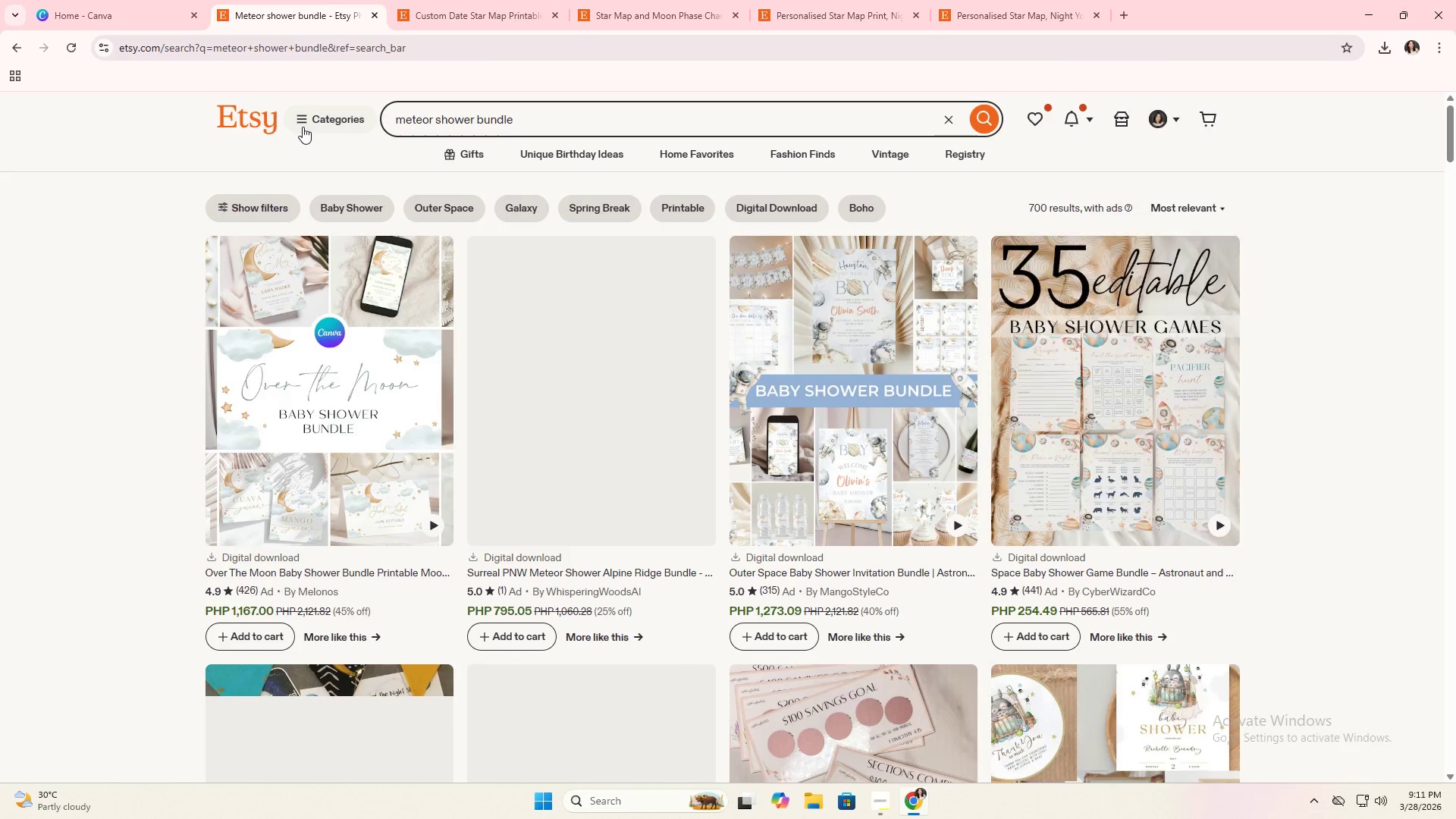 
wait(8.0)
 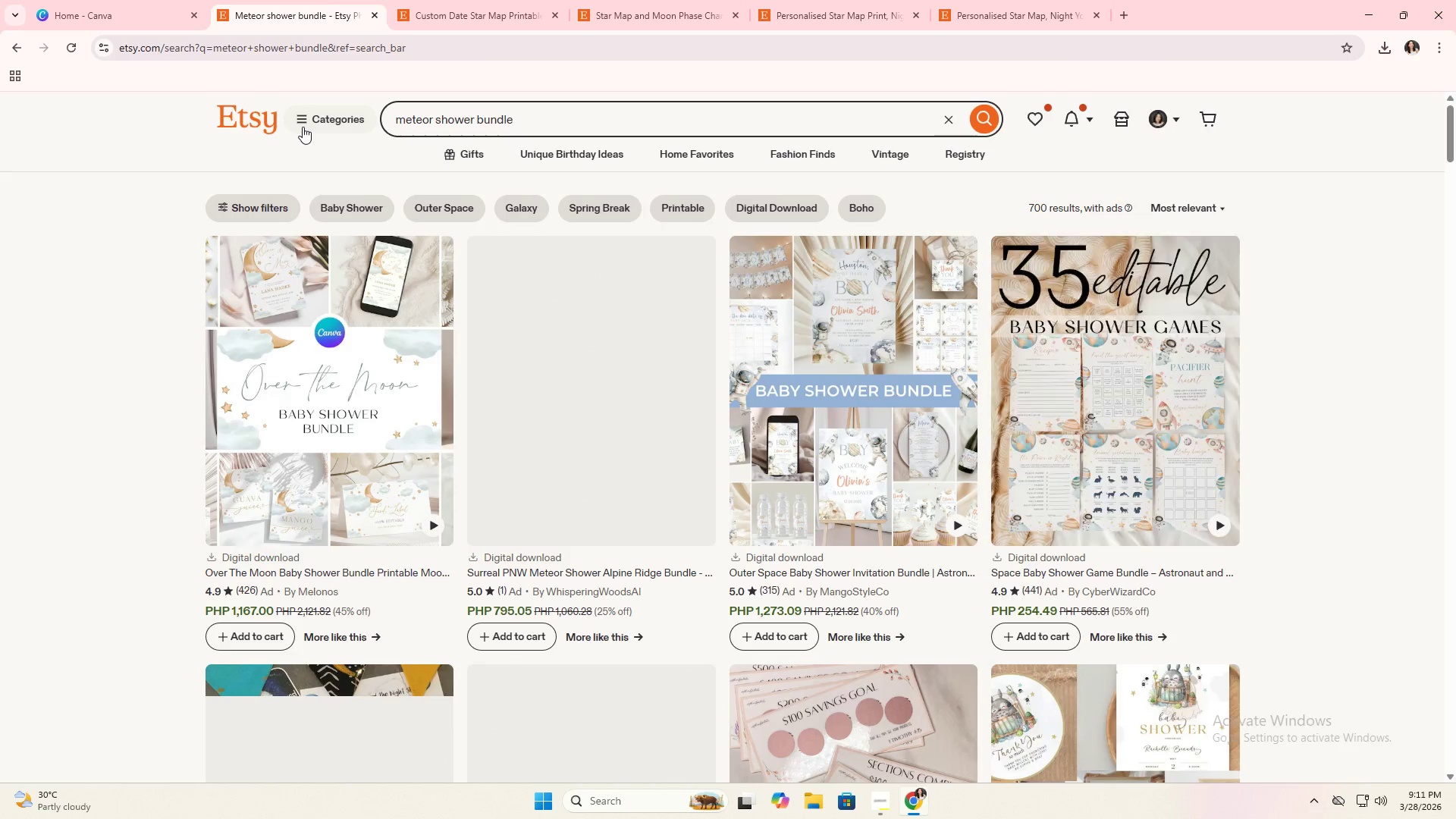 
scroll: coordinate [536, 427], scroll_direction: down, amount: 1.0
 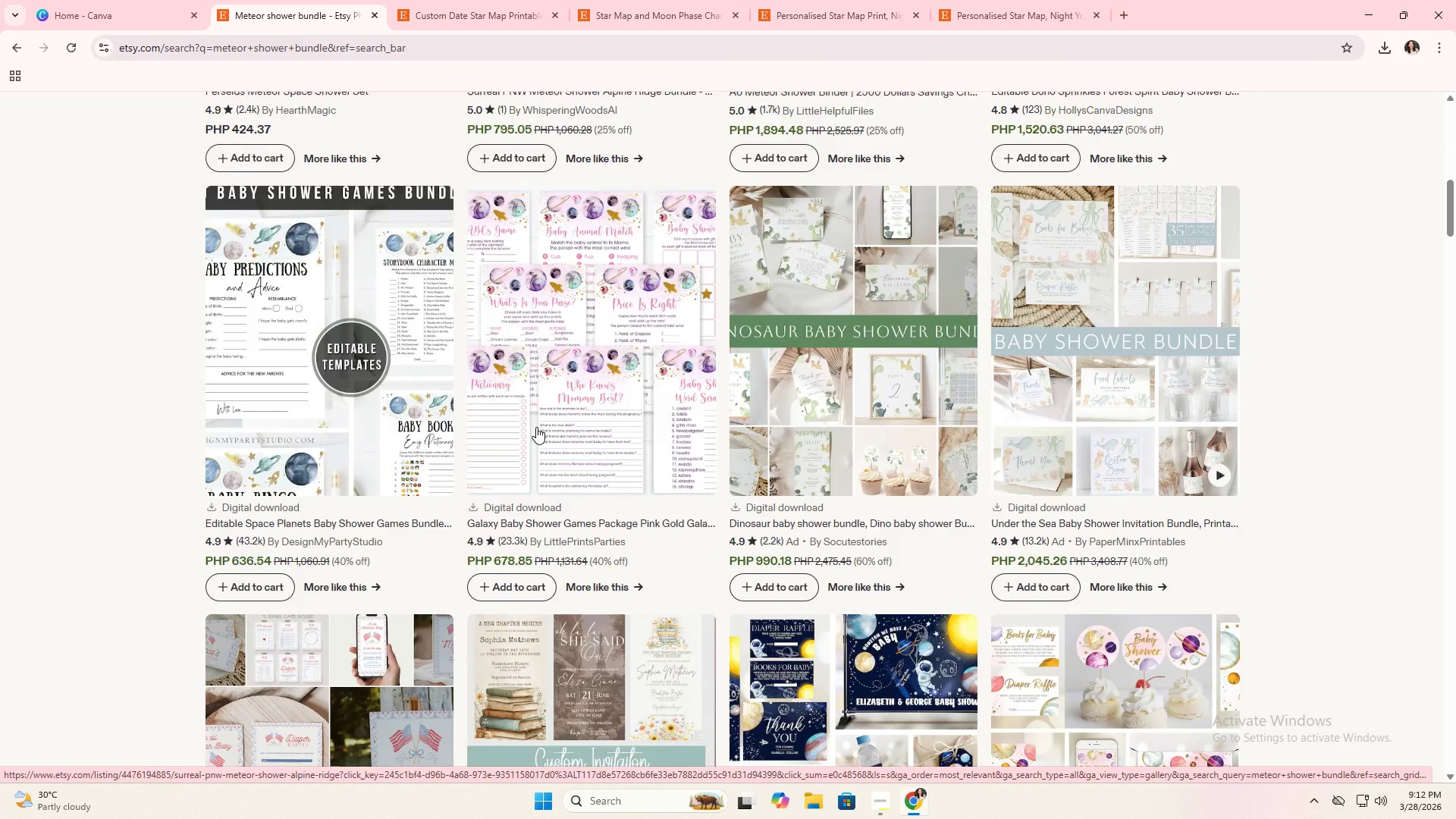 
scroll: coordinate [538, 429], scroll_direction: up, amount: 24.0
 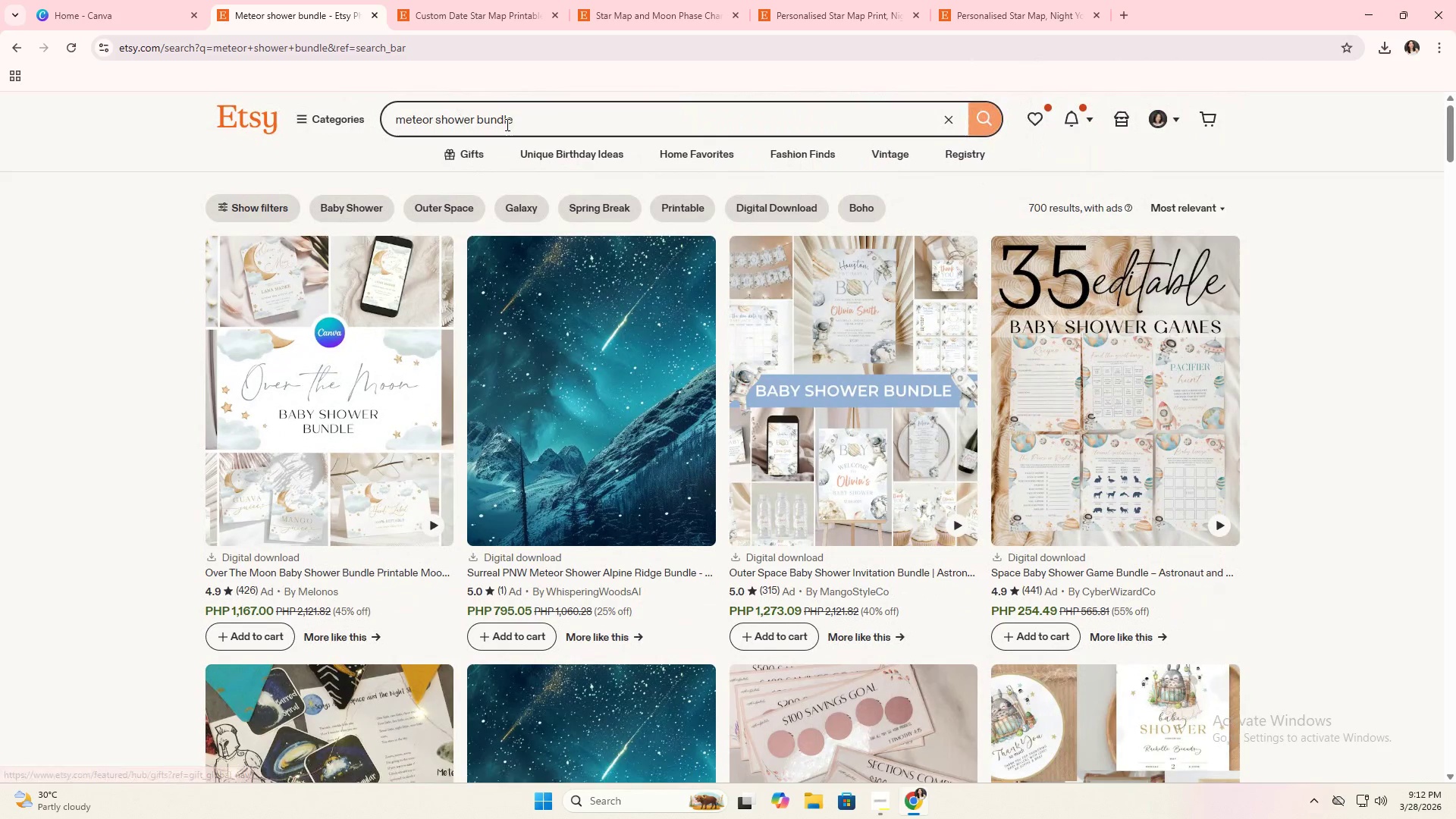 
left_click([522, 124])
 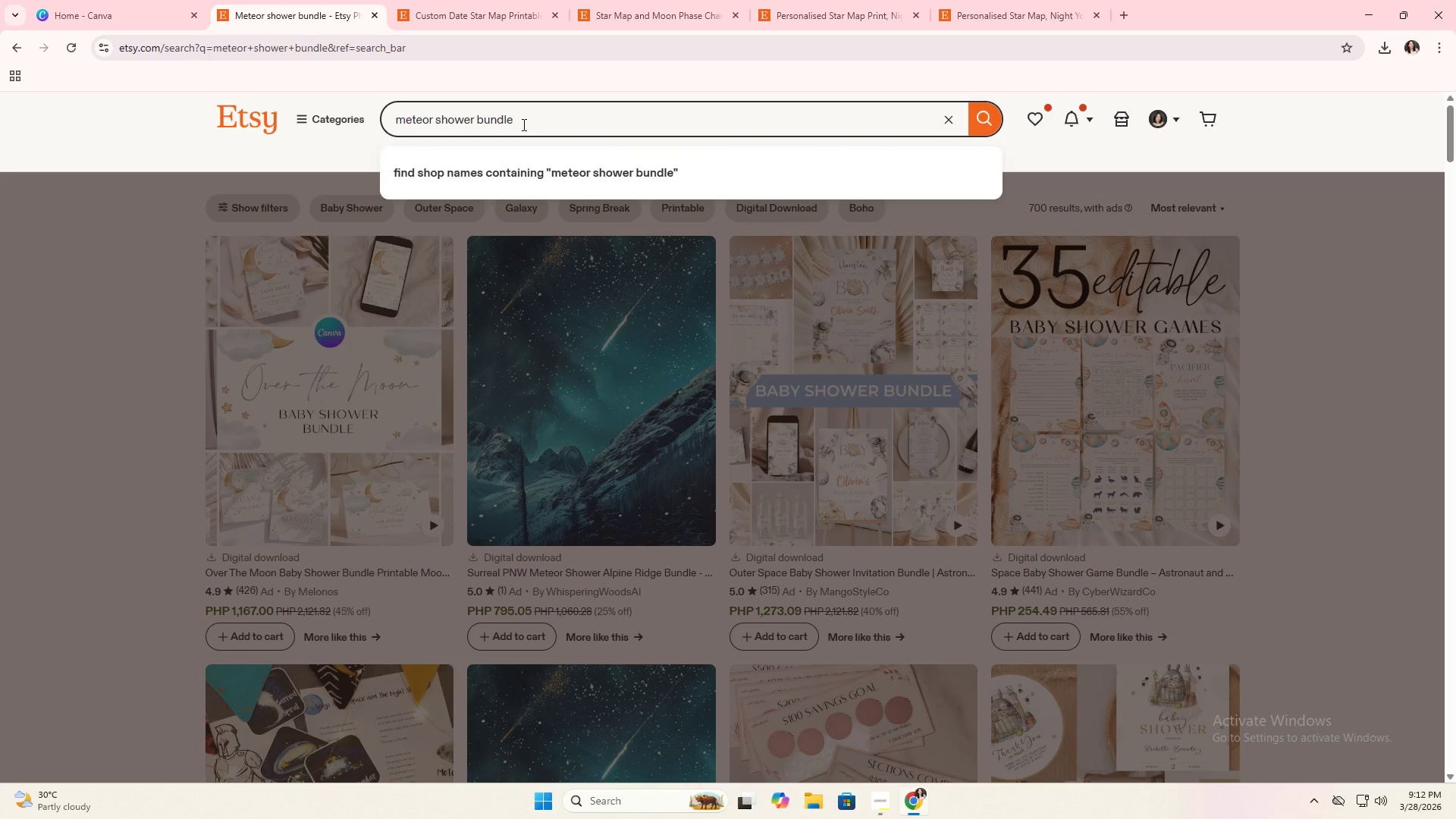 
key(Space)
 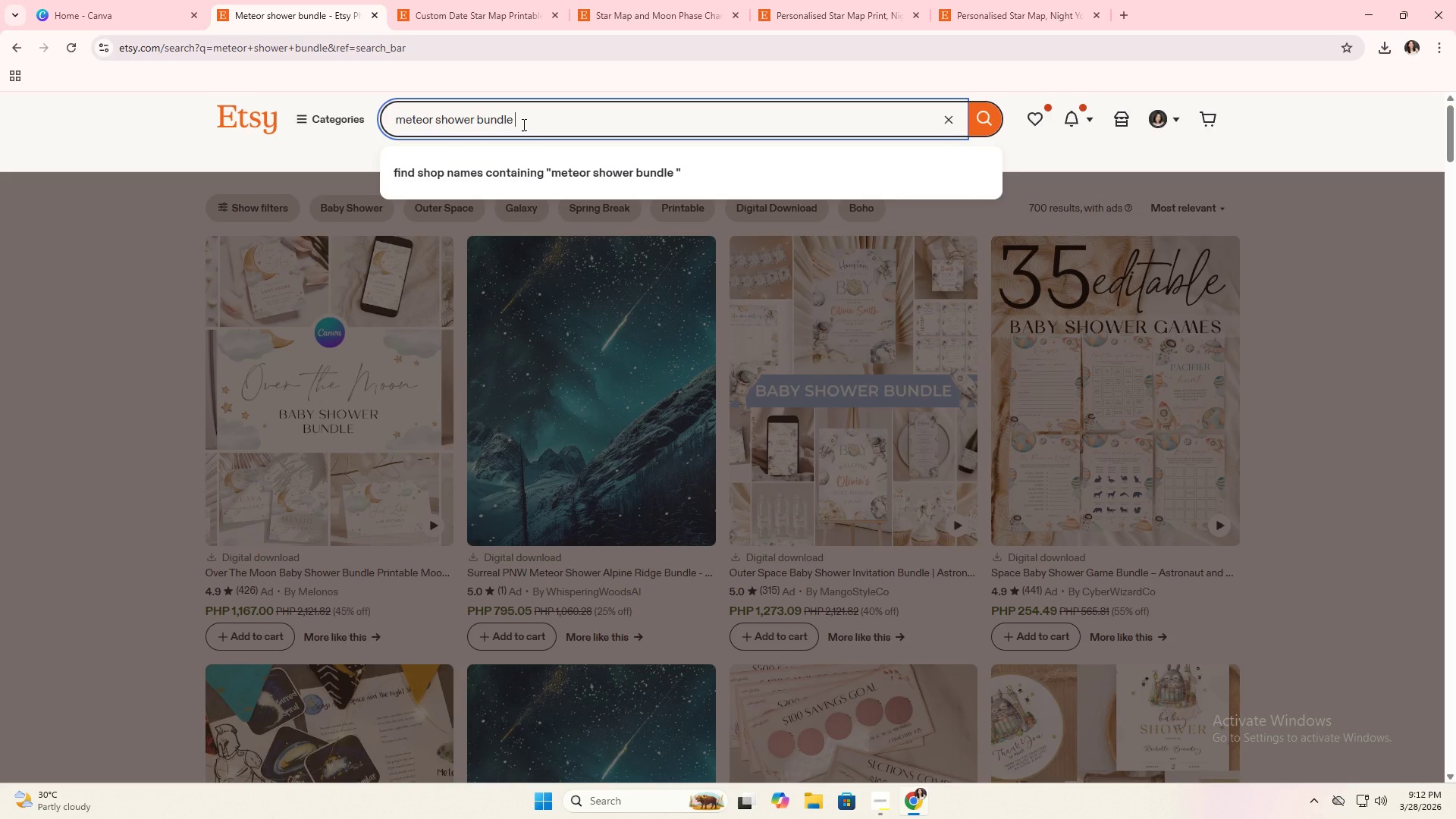 
type(posters)
 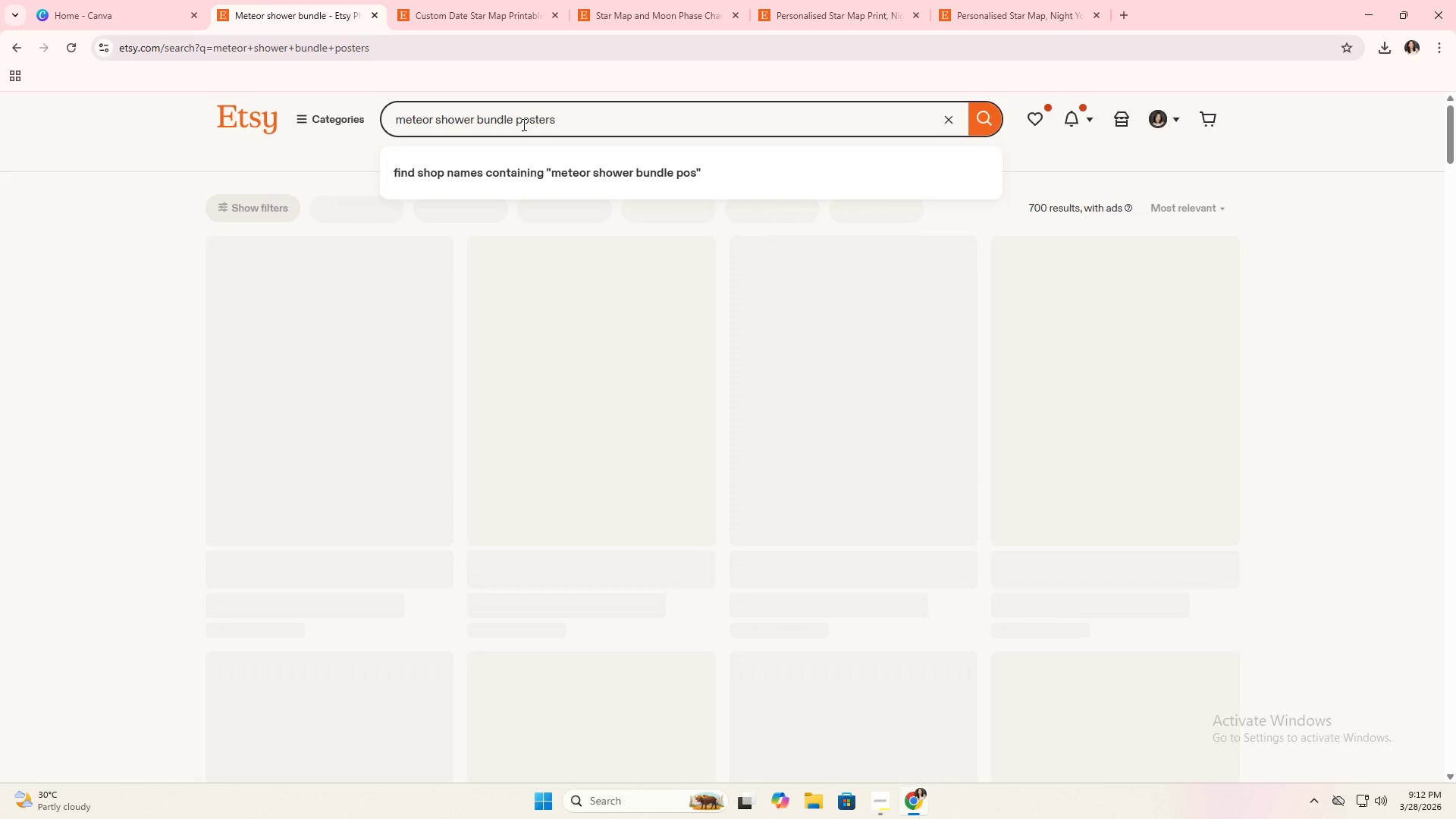 
key(Enter)
 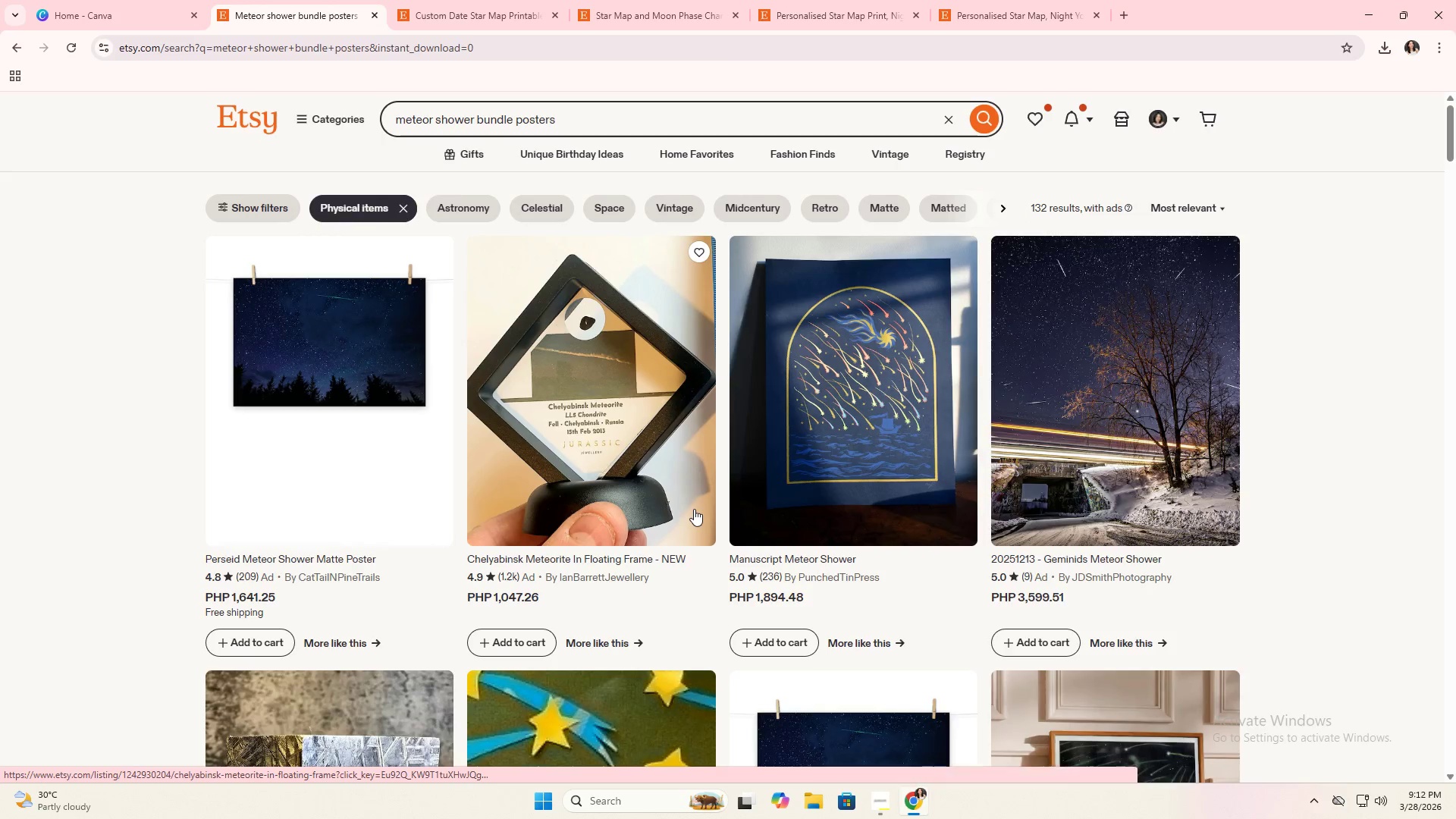 
scroll: coordinate [833, 631], scroll_direction: down, amount: 16.0
 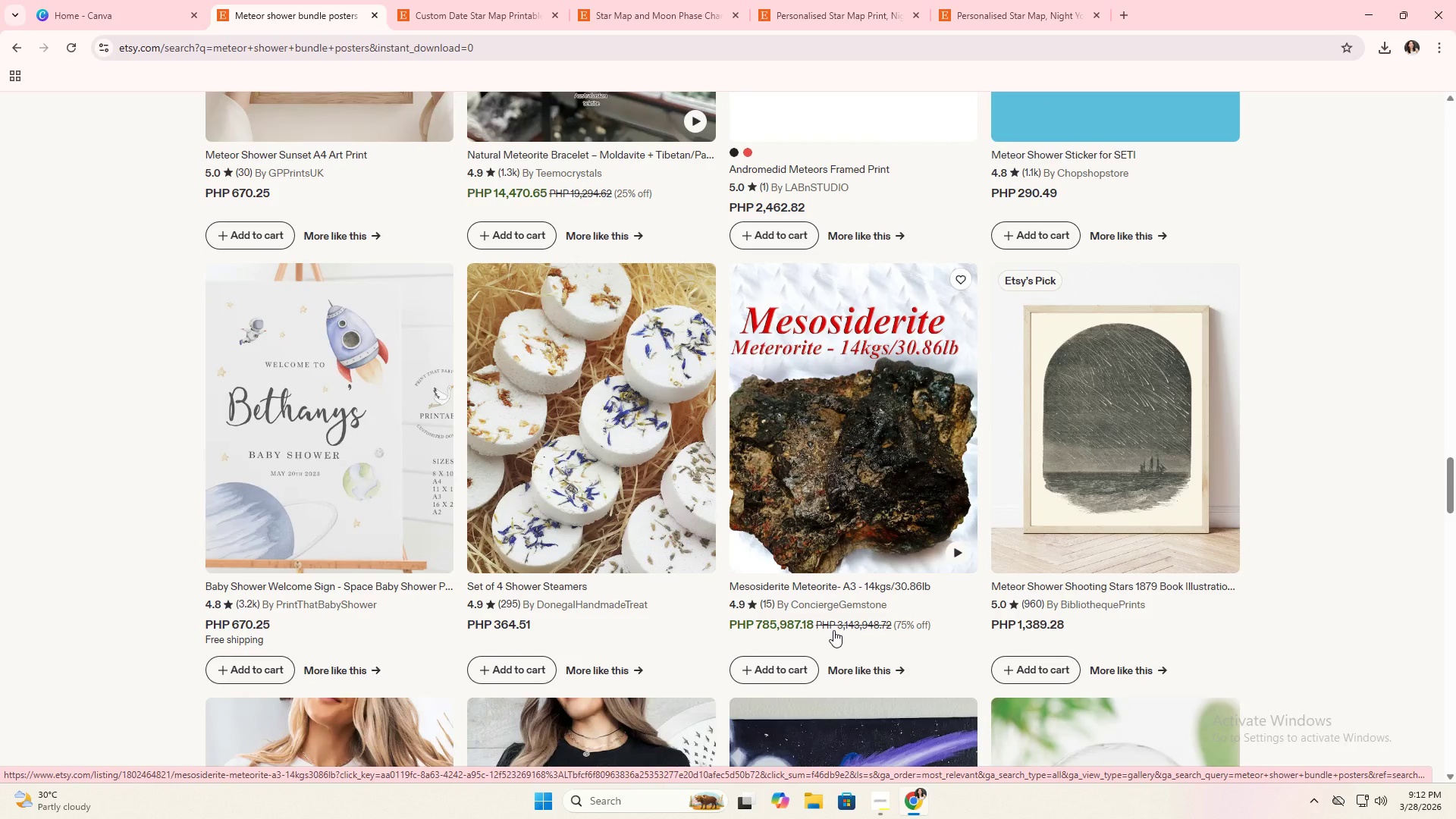 
wait(6.75)
 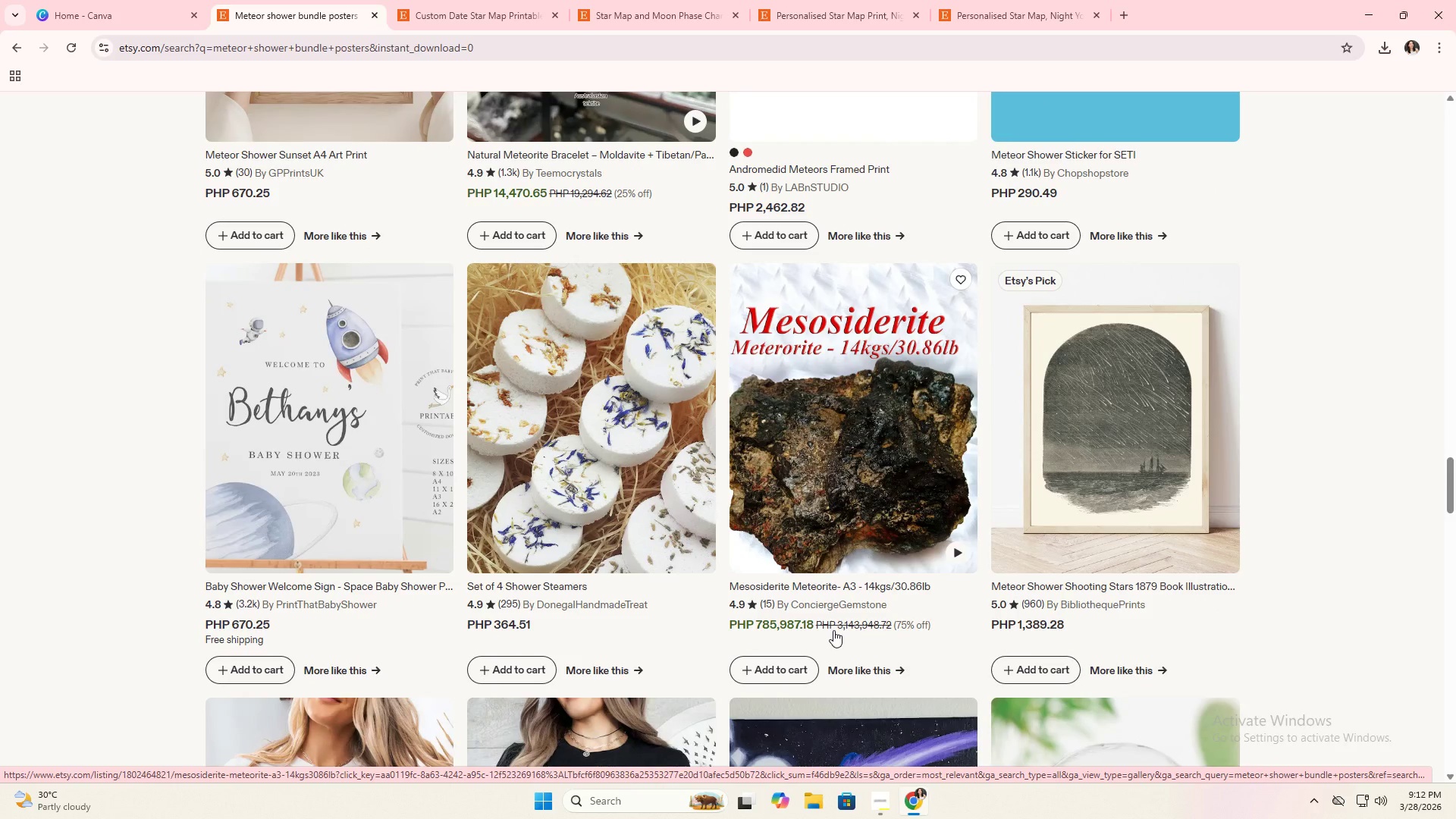 
scroll: coordinate [833, 630], scroll_direction: down, amount: 5.0
 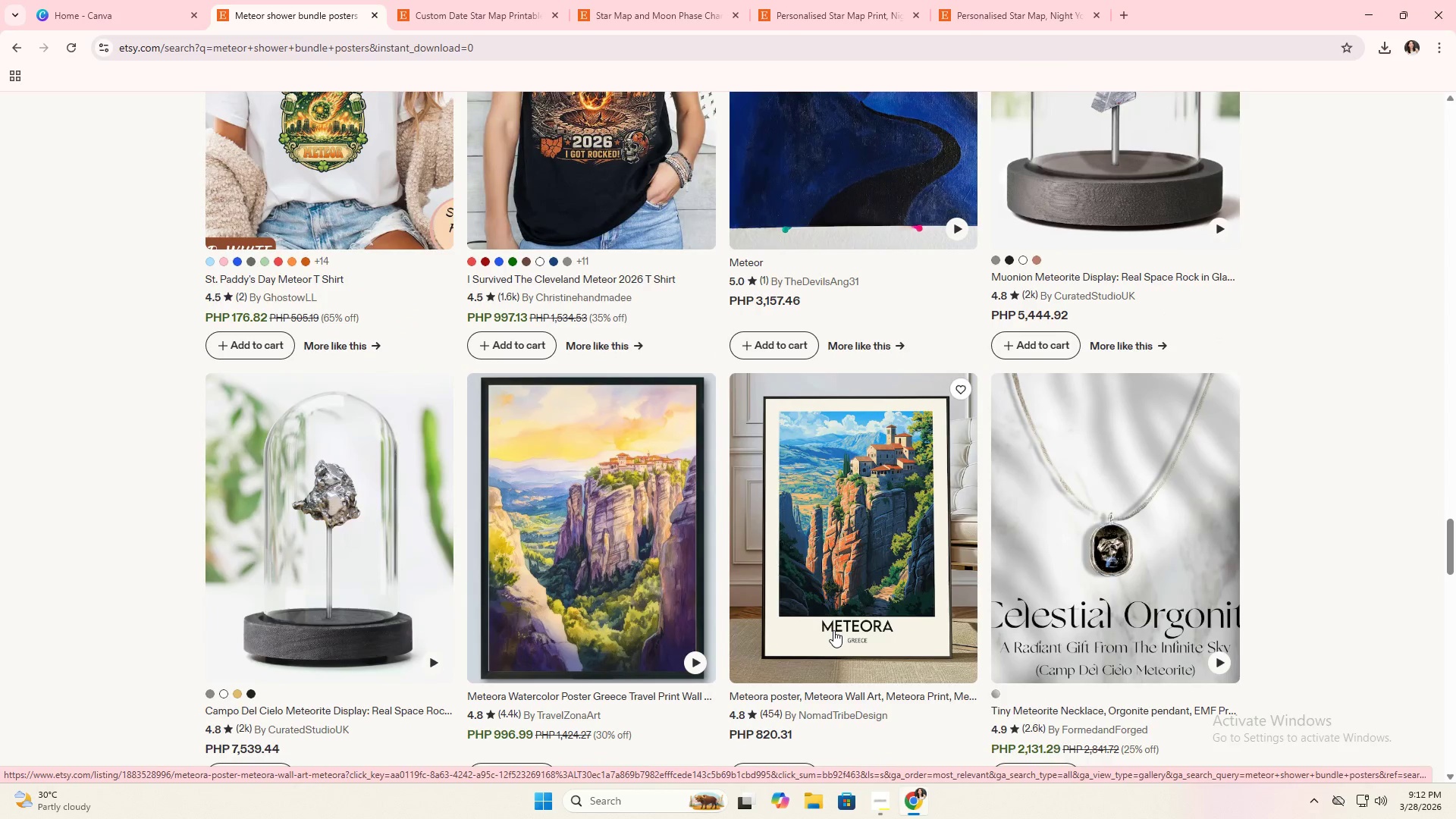 
scroll: coordinate [649, 453], scroll_direction: up, amount: 76.0
 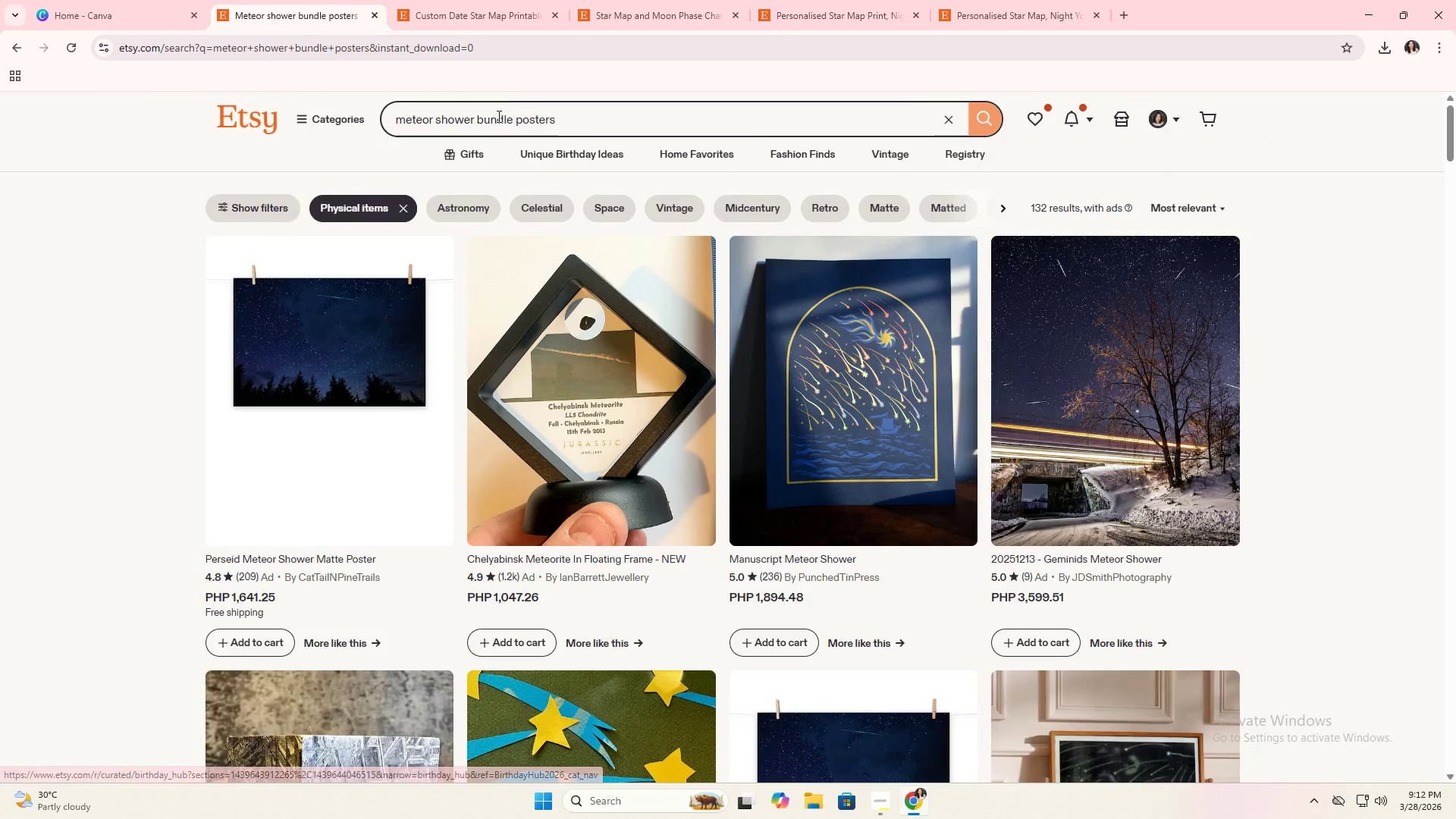 
double_click([497, 113])
 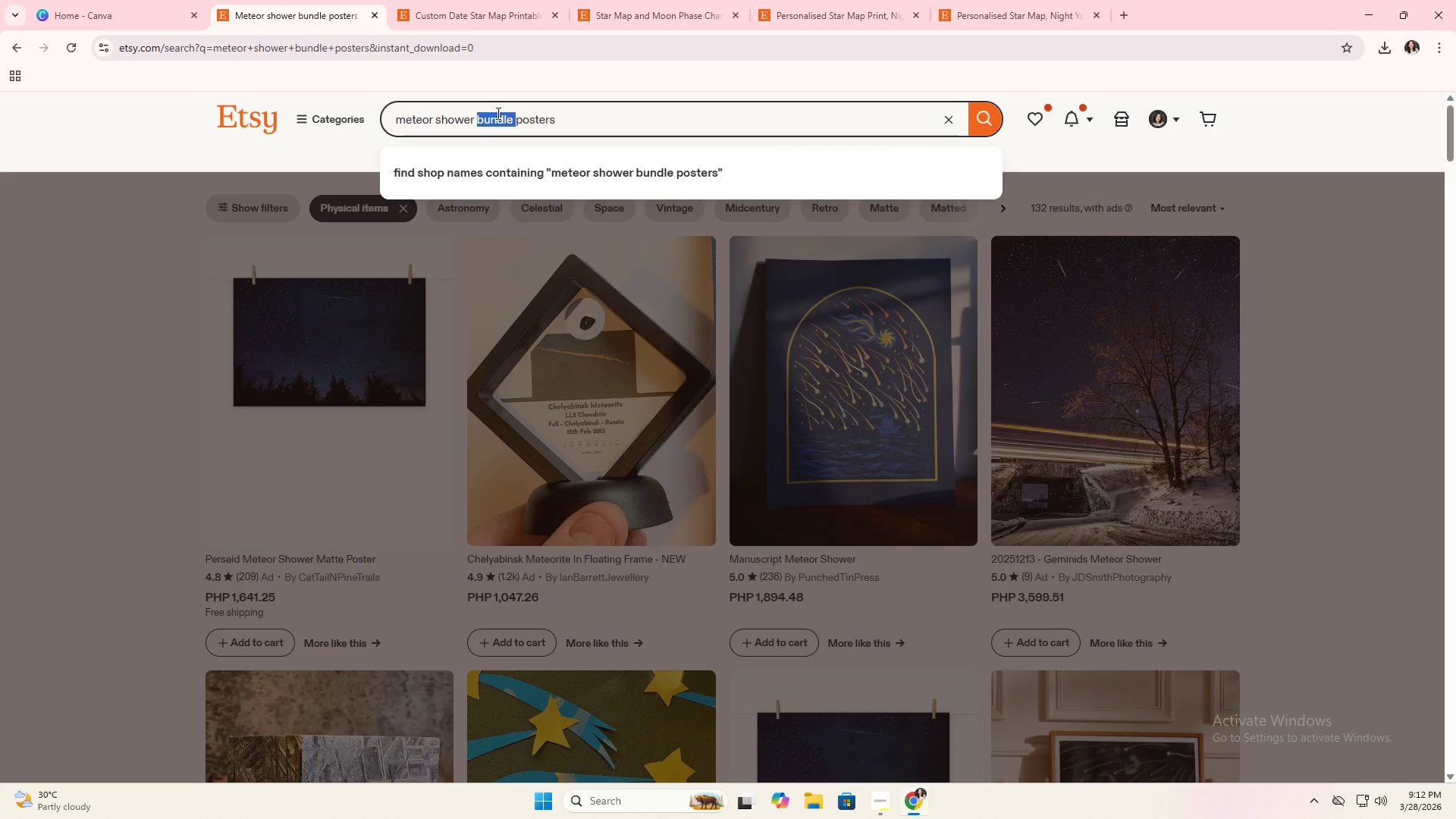 
key(Backspace)
 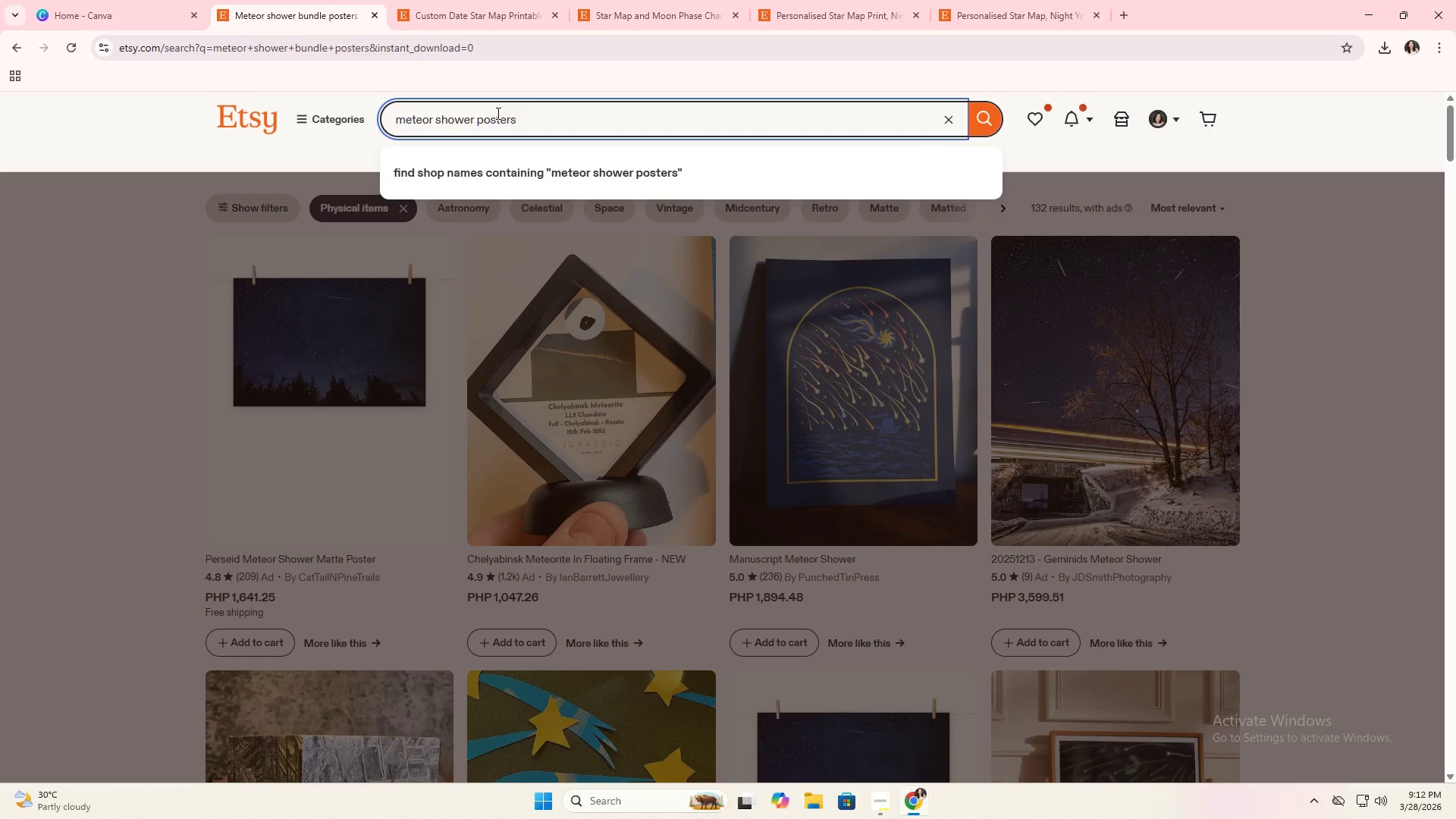 
key(ArrowRight)
 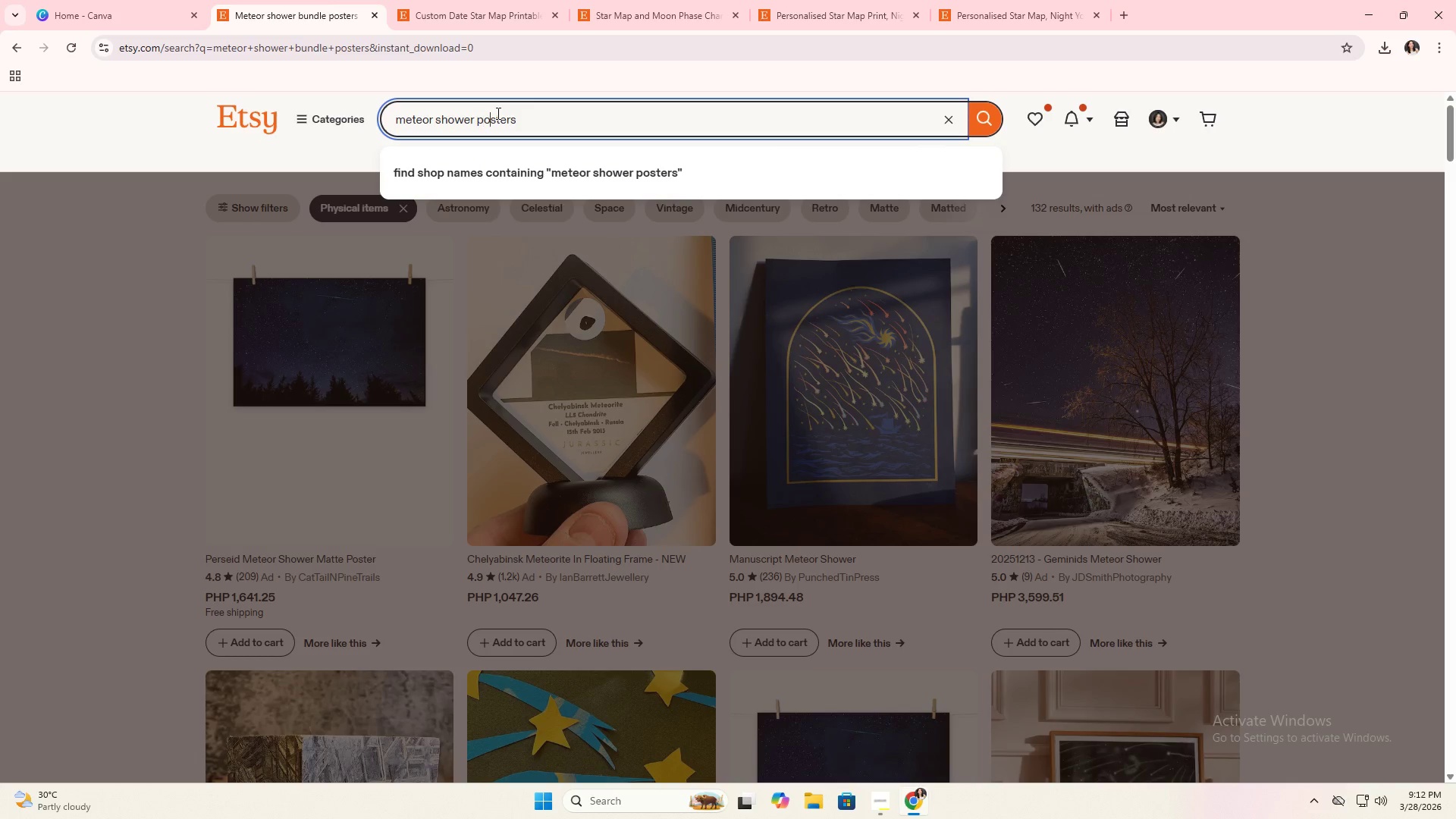 
key(ArrowRight)
 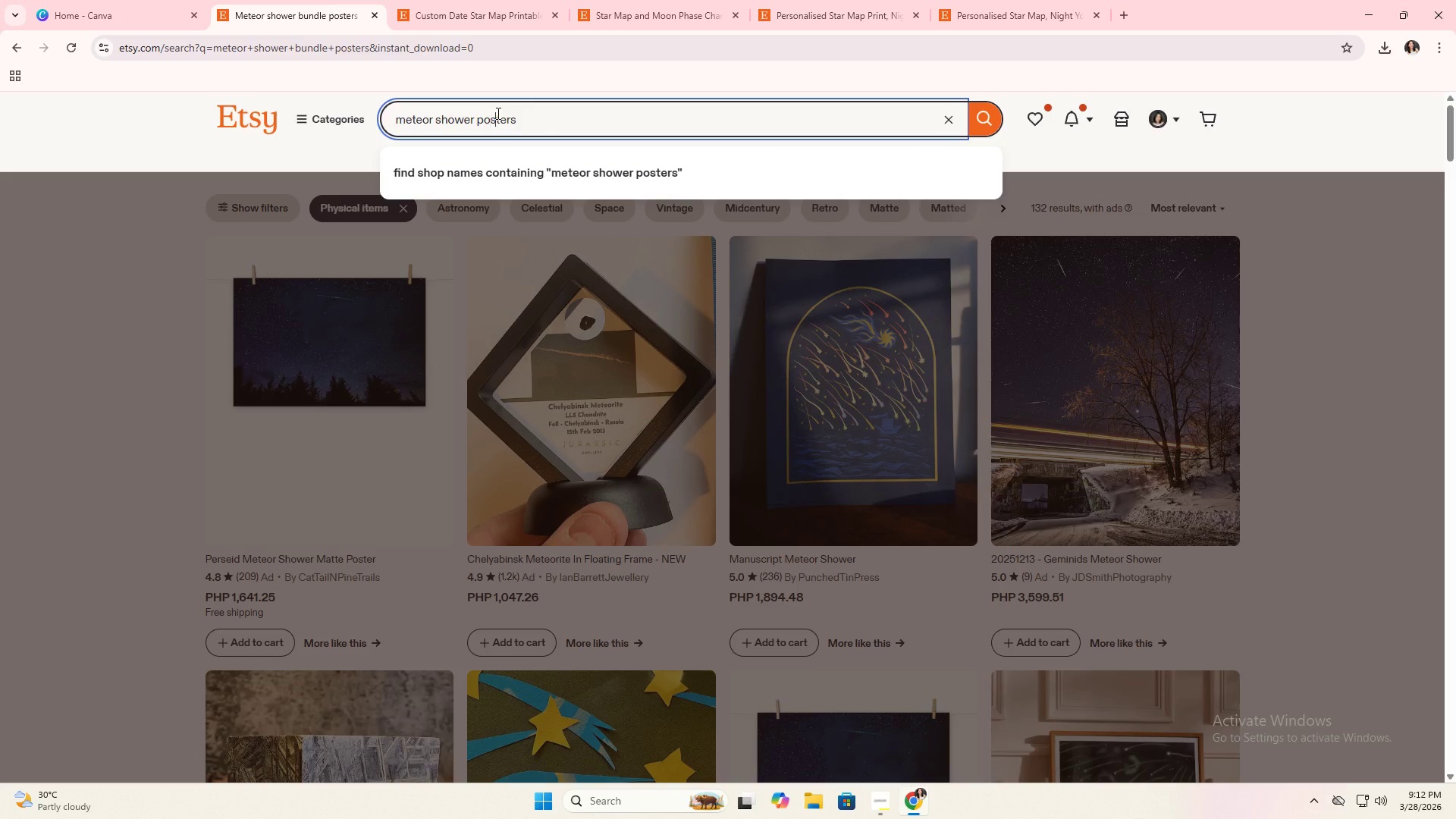 
key(ArrowRight)
 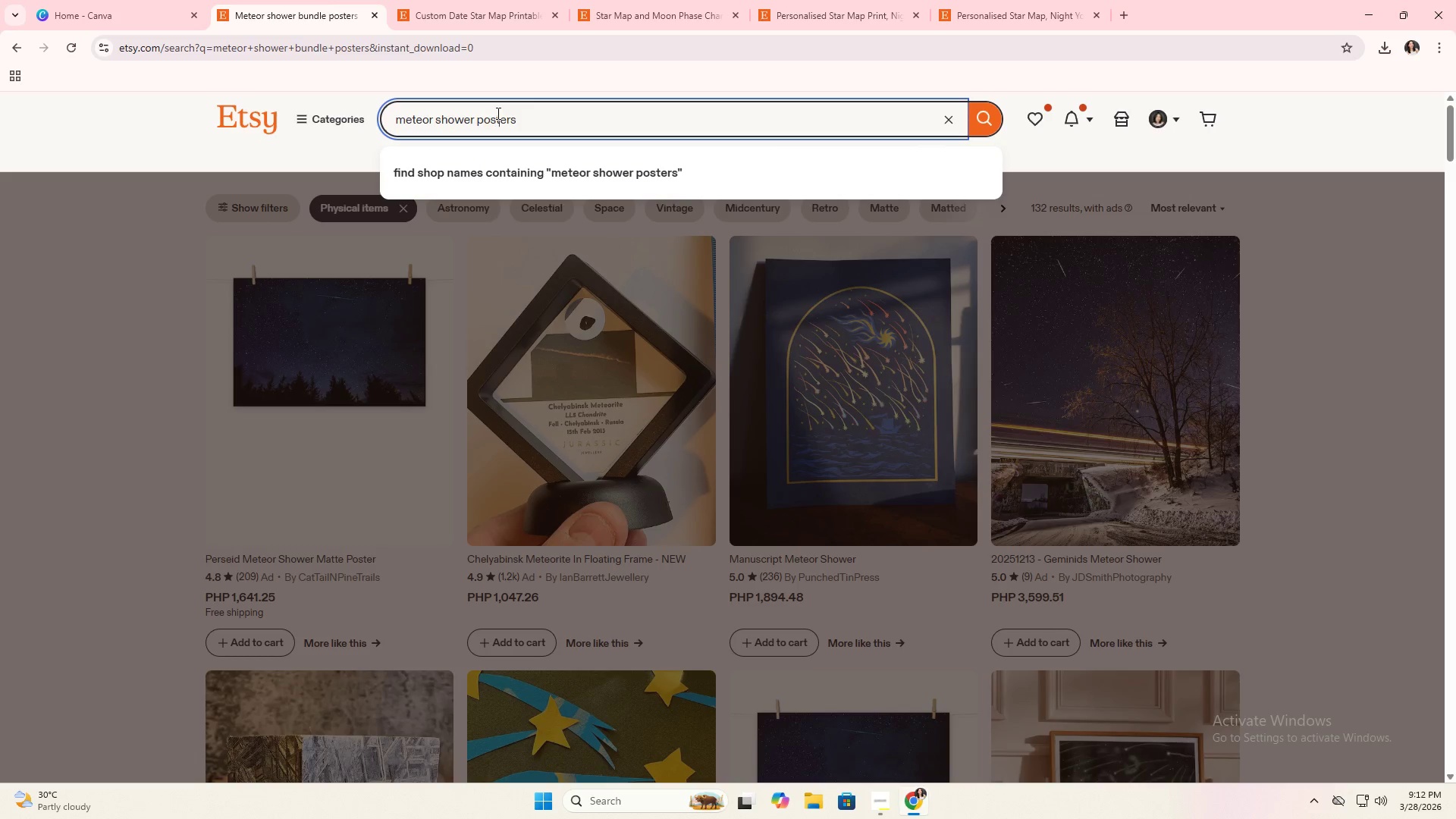 
key(ArrowRight)
 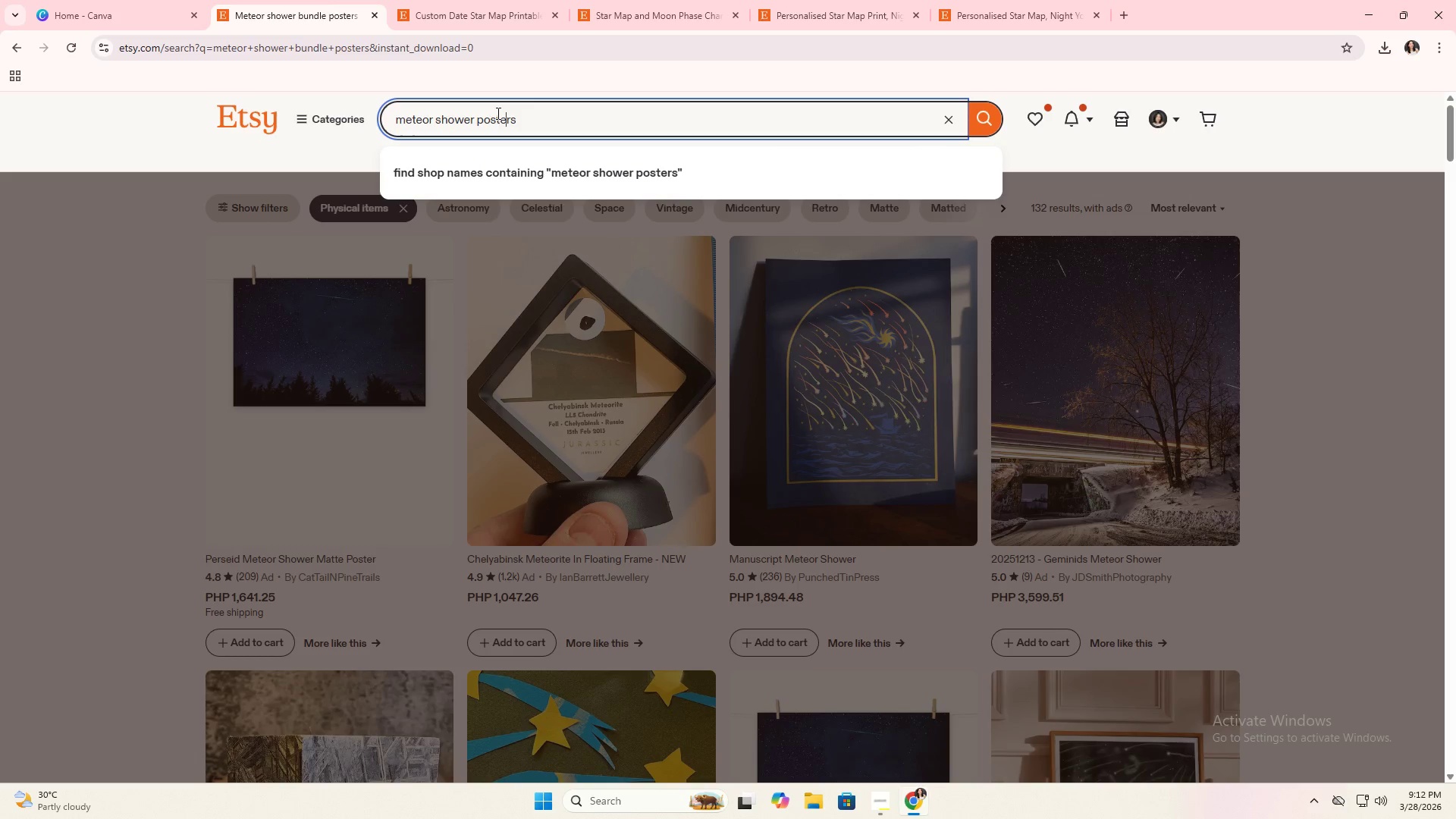 
key(ArrowRight)
 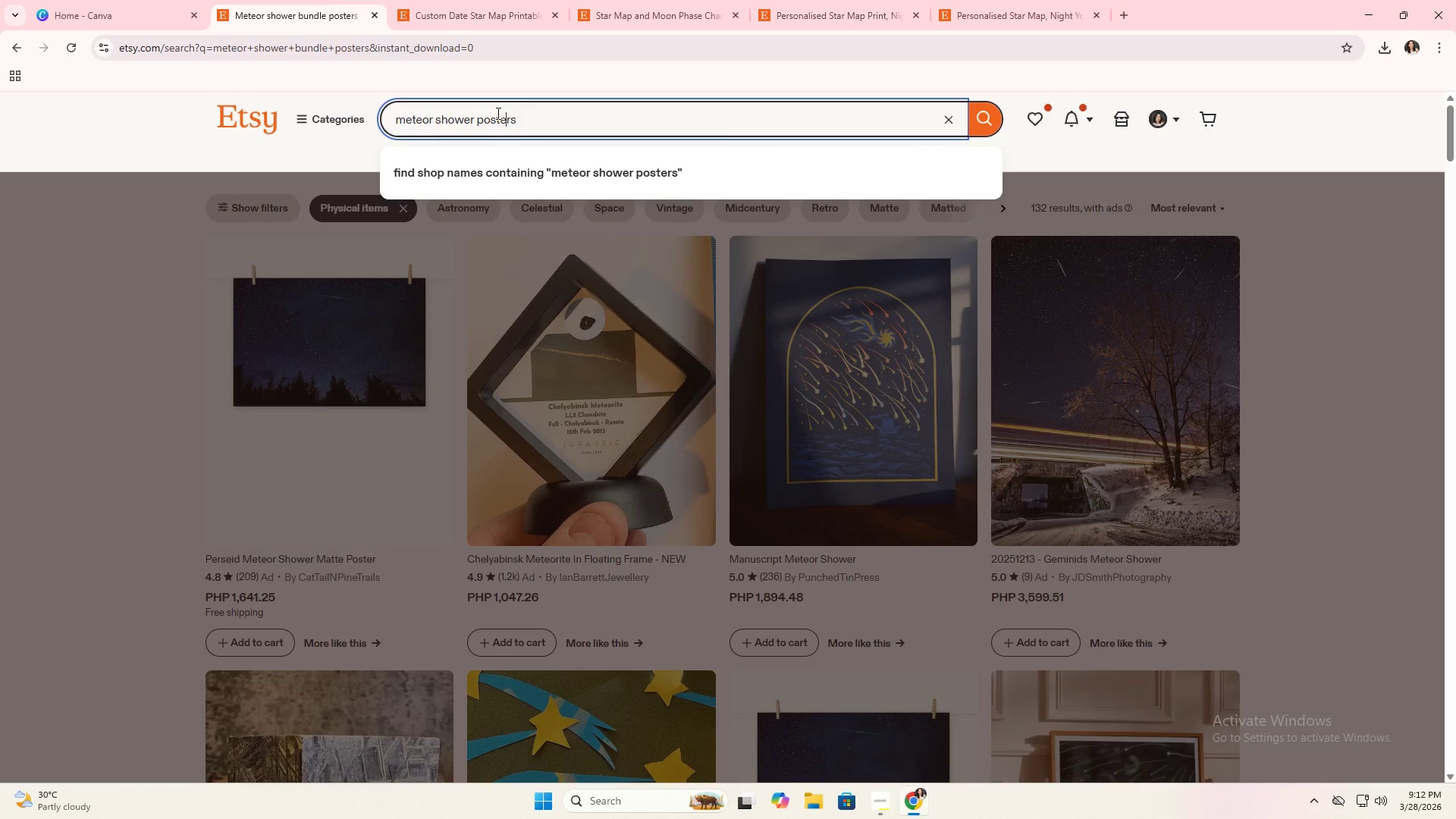 
key(ArrowRight)
 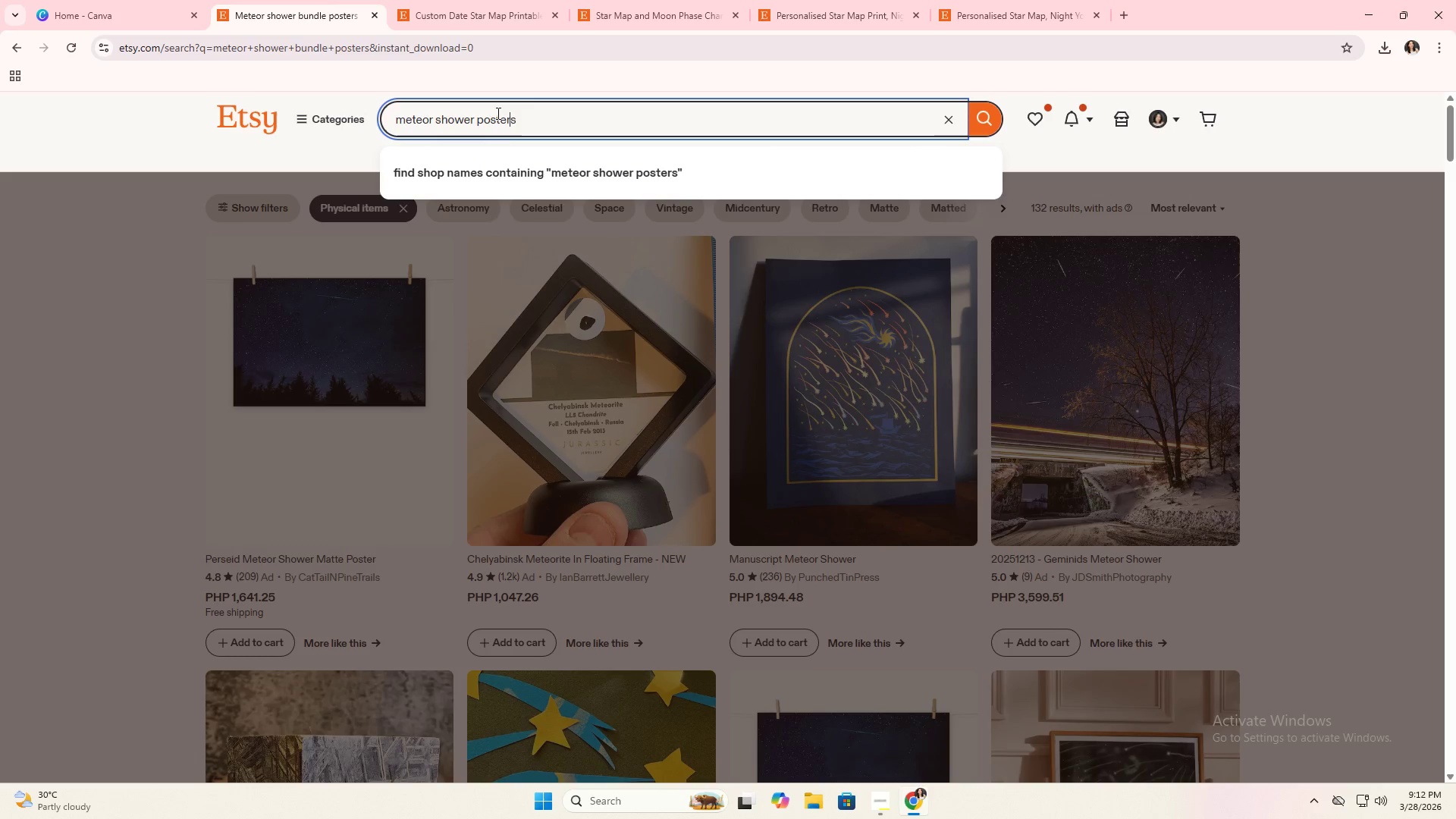 
key(ArrowRight)
 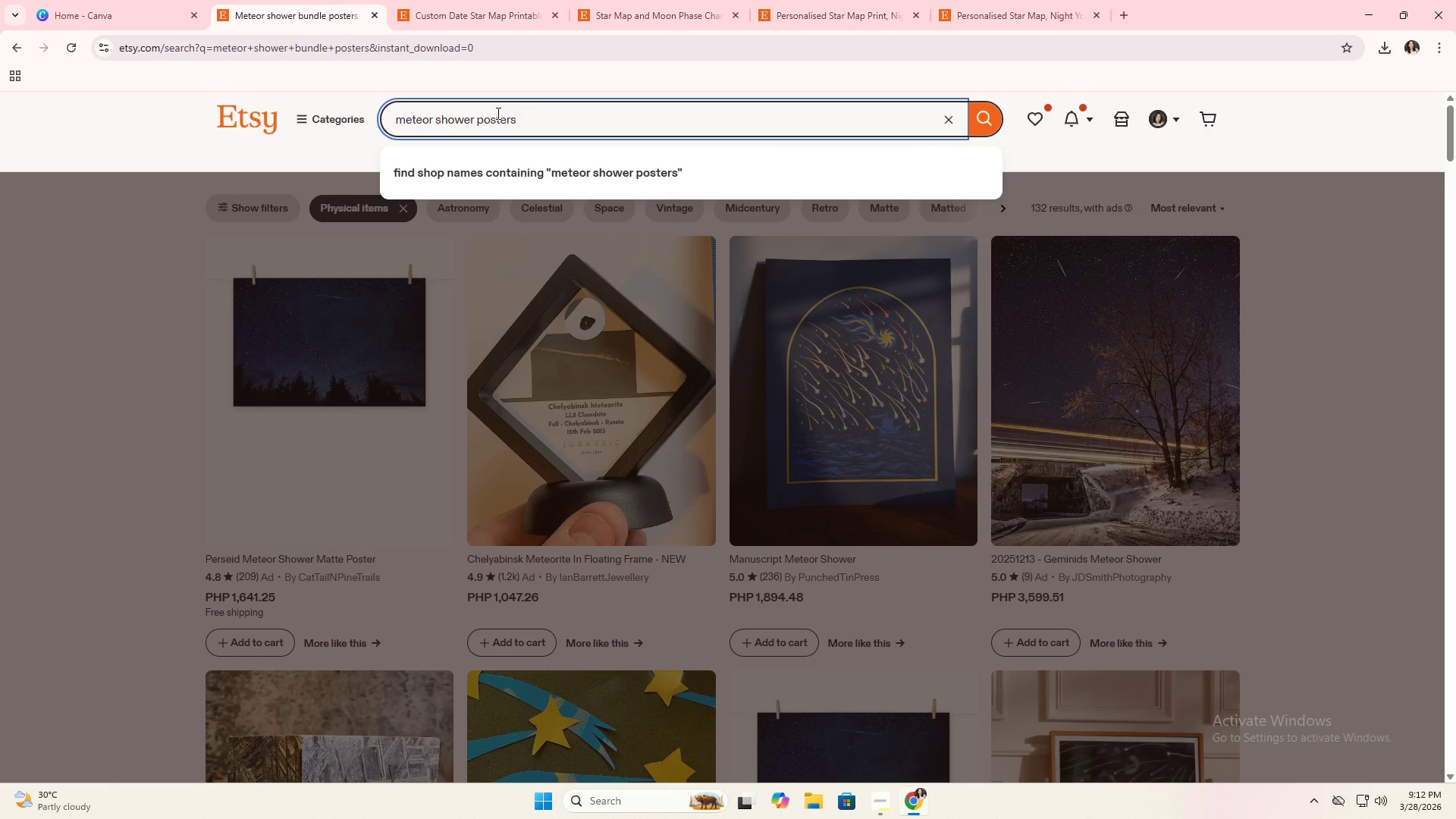 
type( 3 frames)
 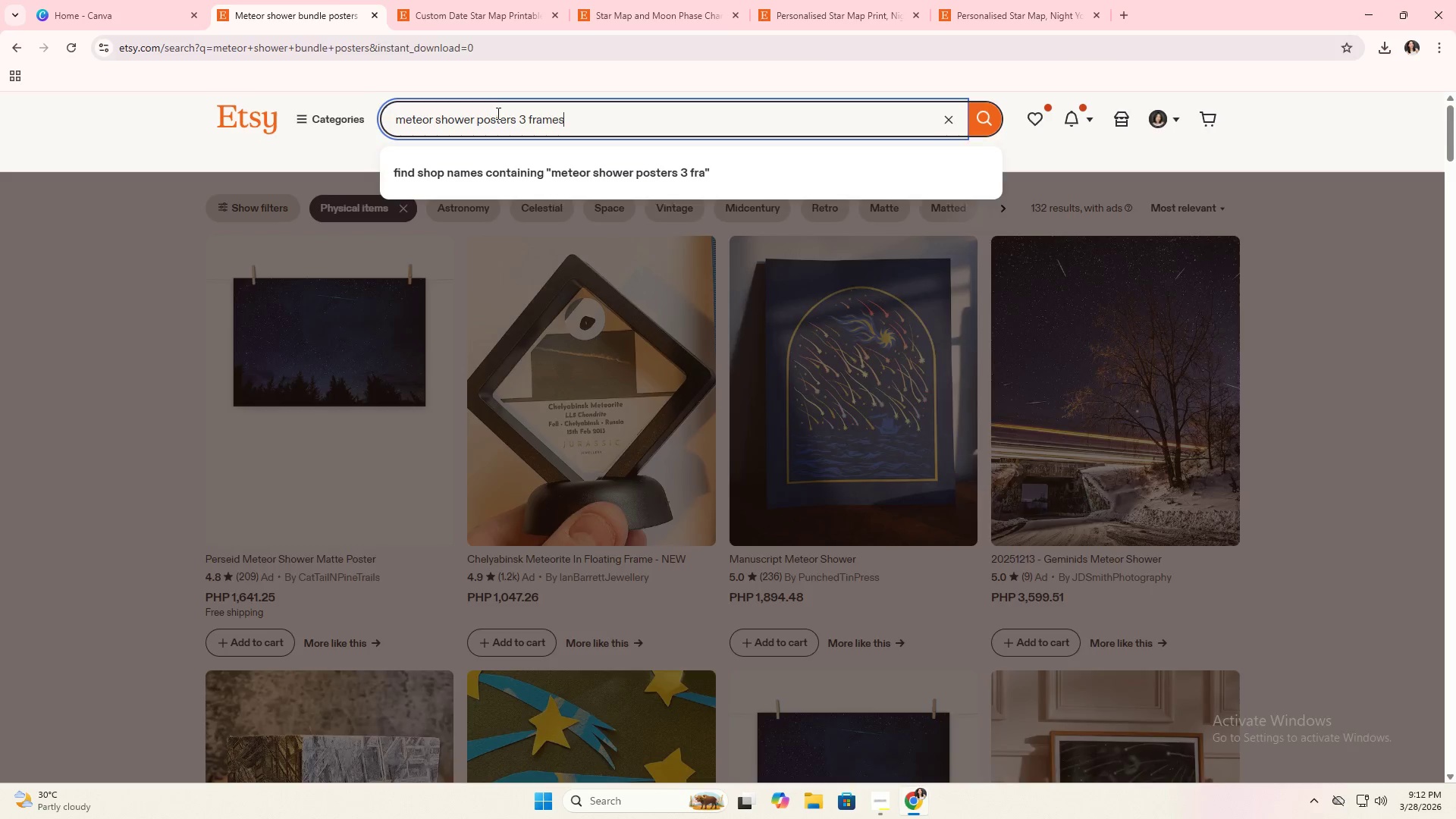 
key(Enter)
 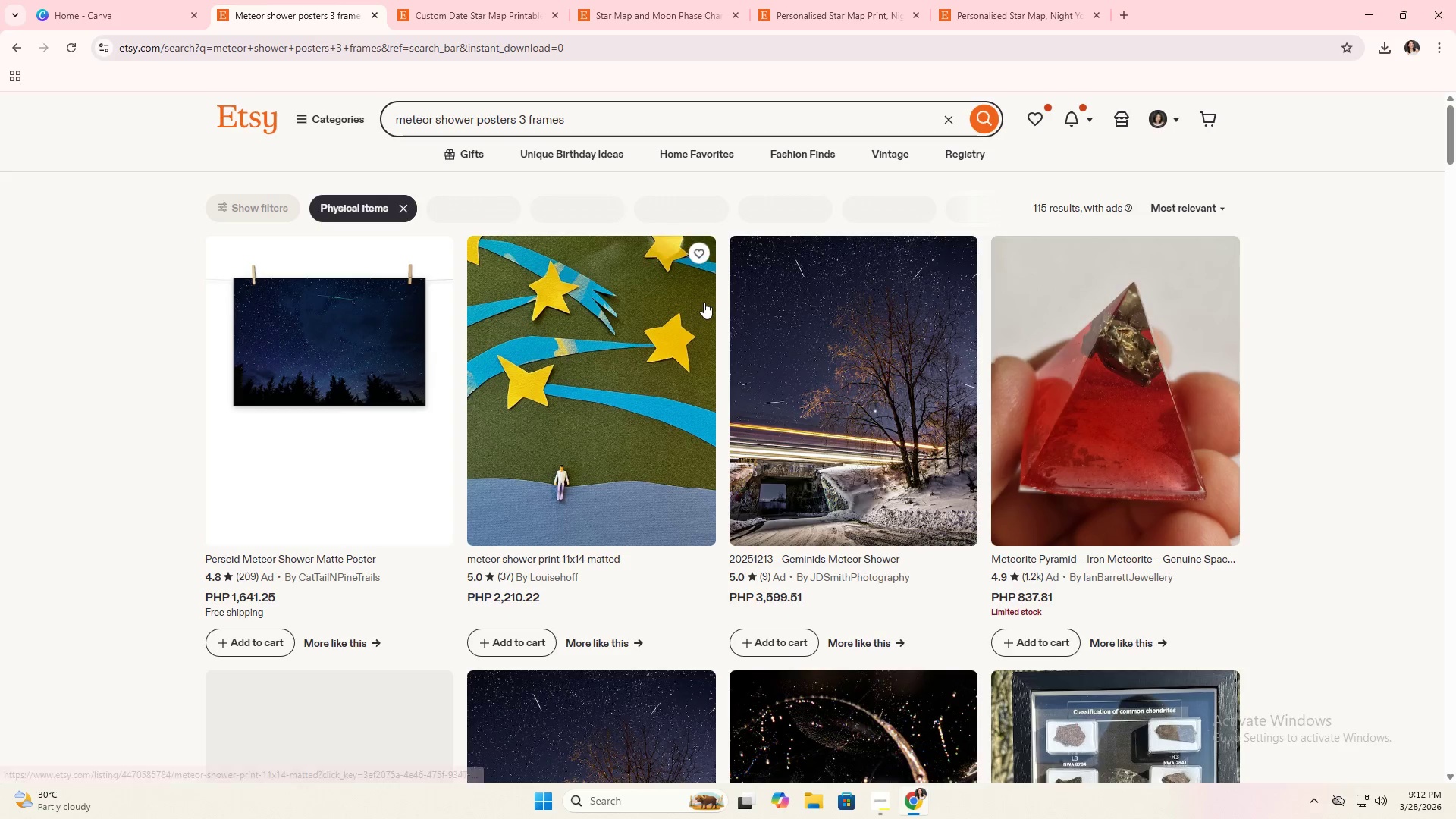 
scroll: coordinate [777, 354], scroll_direction: down, amount: 26.0
 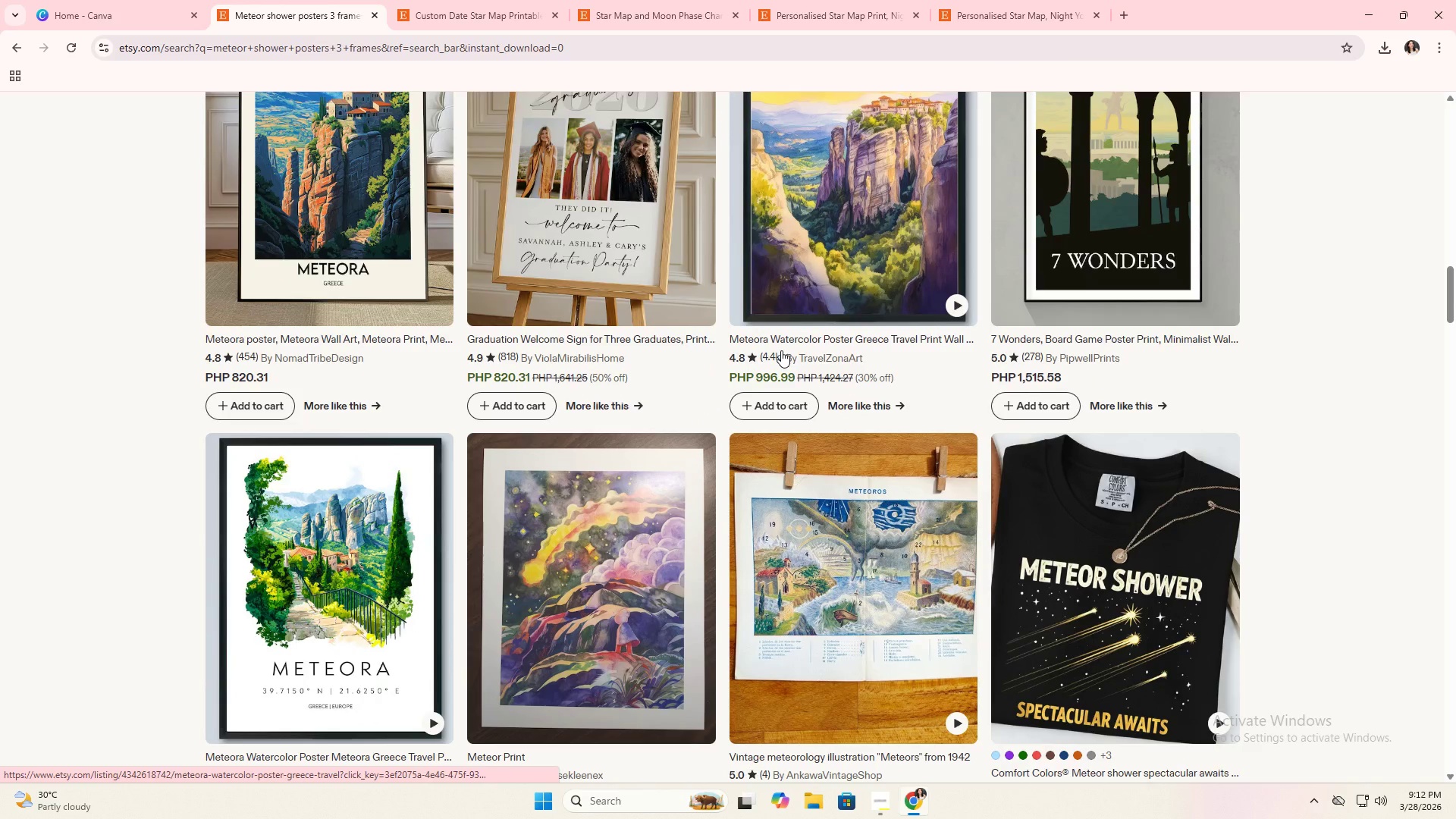 
scroll: coordinate [375, 278], scroll_direction: down, amount: 23.0
 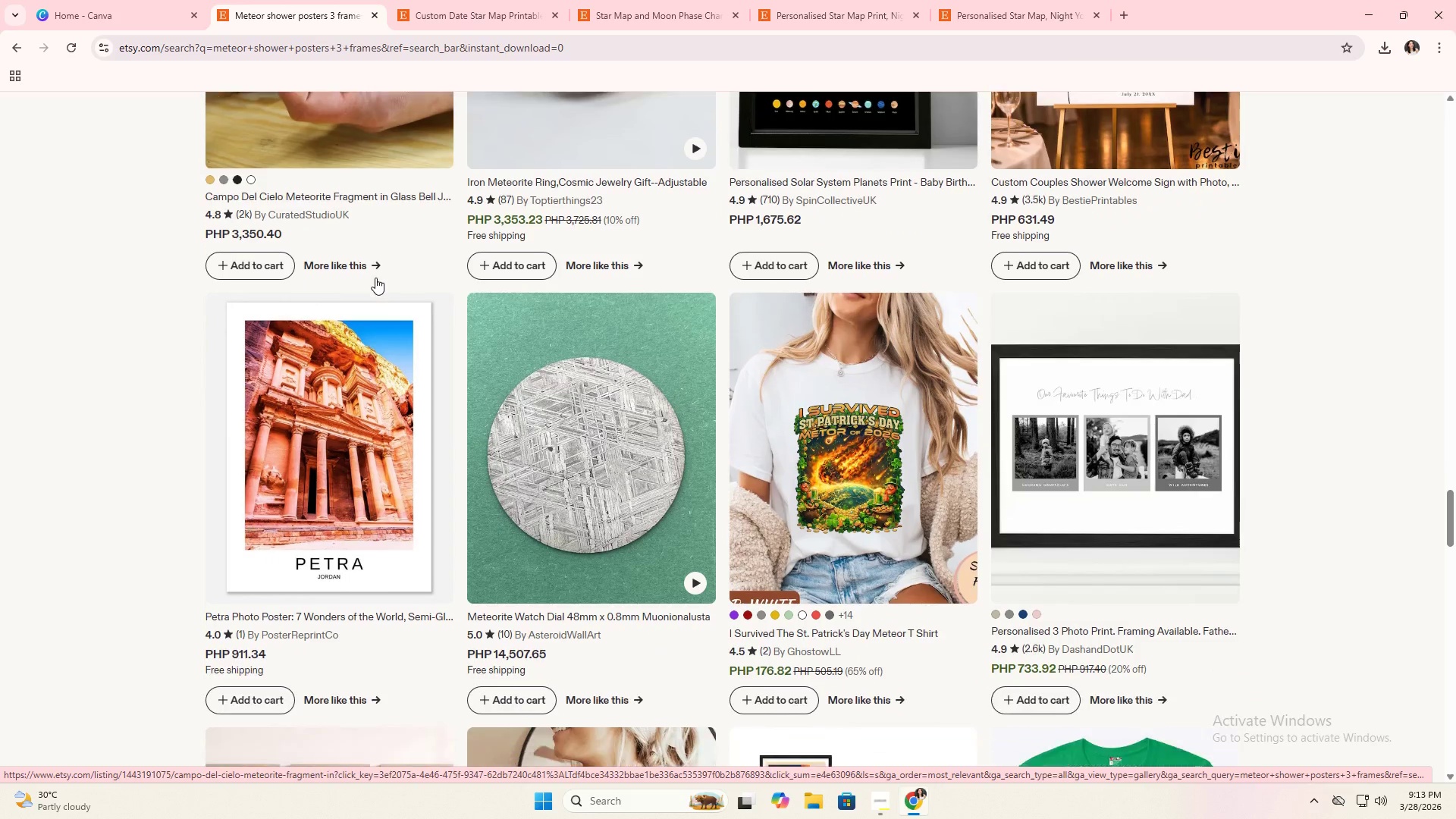 
scroll: coordinate [416, 284], scroll_direction: down, amount: 23.0
 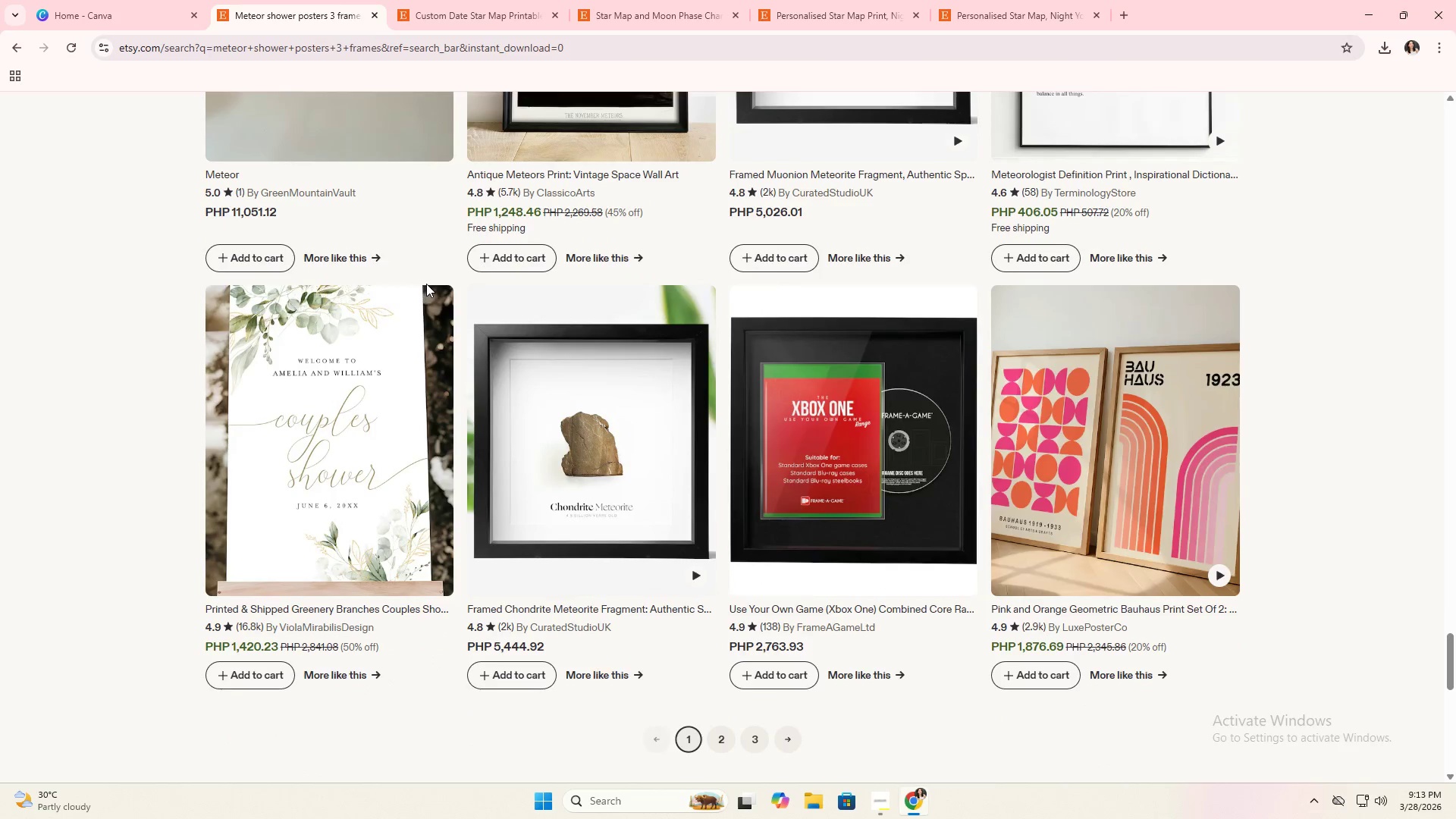 
scroll: coordinate [600, 366], scroll_direction: up, amount: 14.0